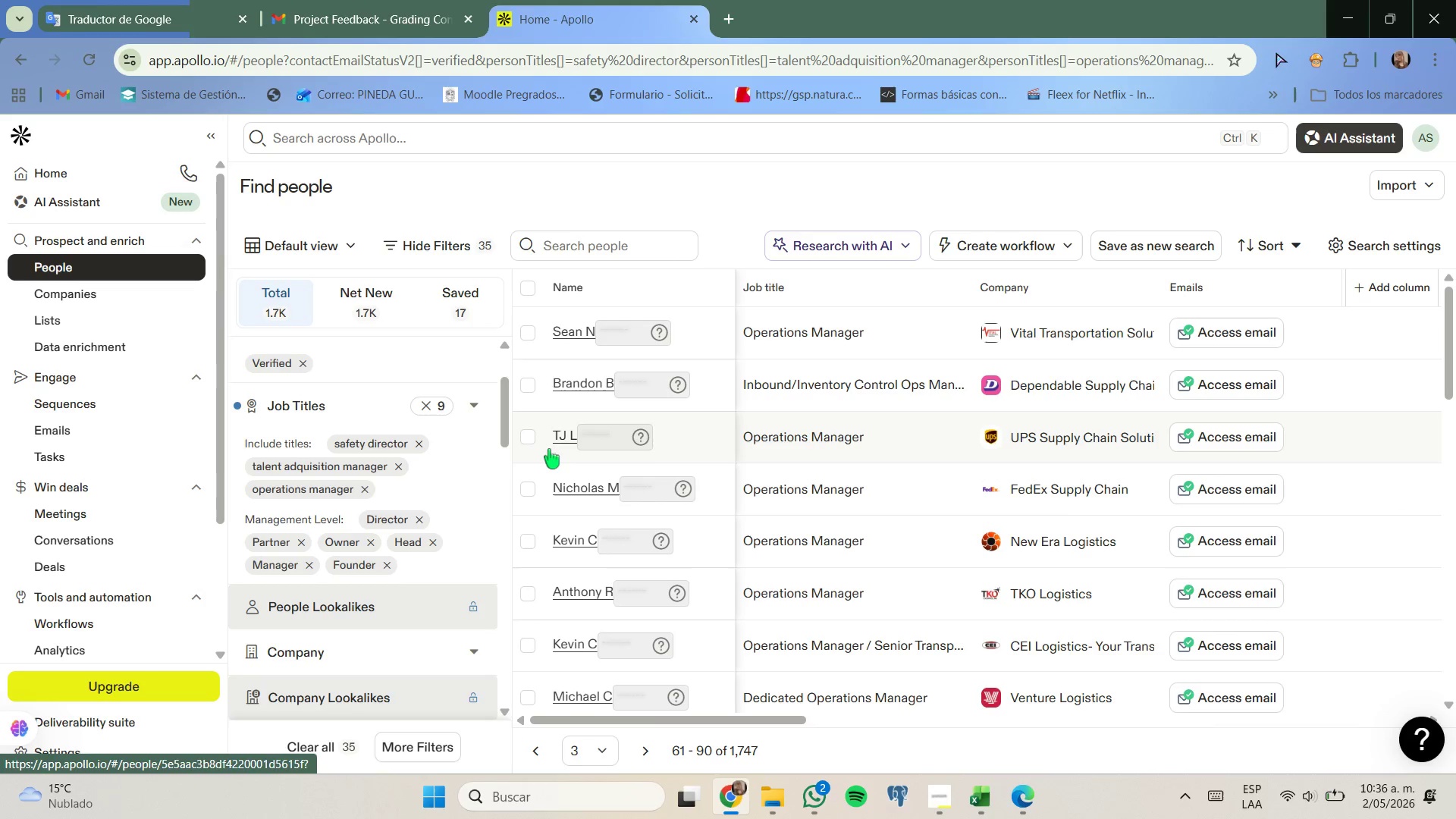 
left_click([526, 437])
 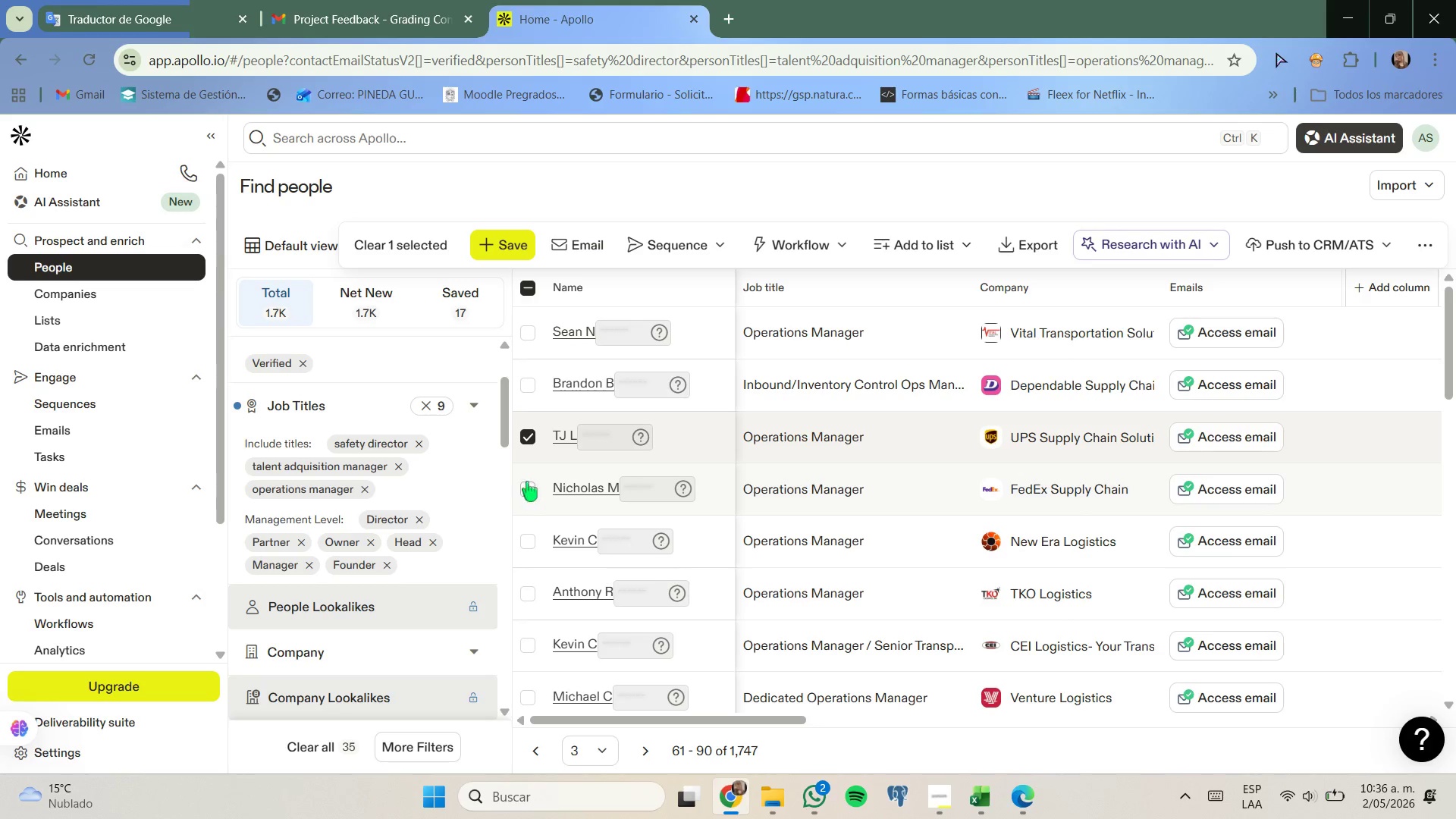 
left_click([526, 491])
 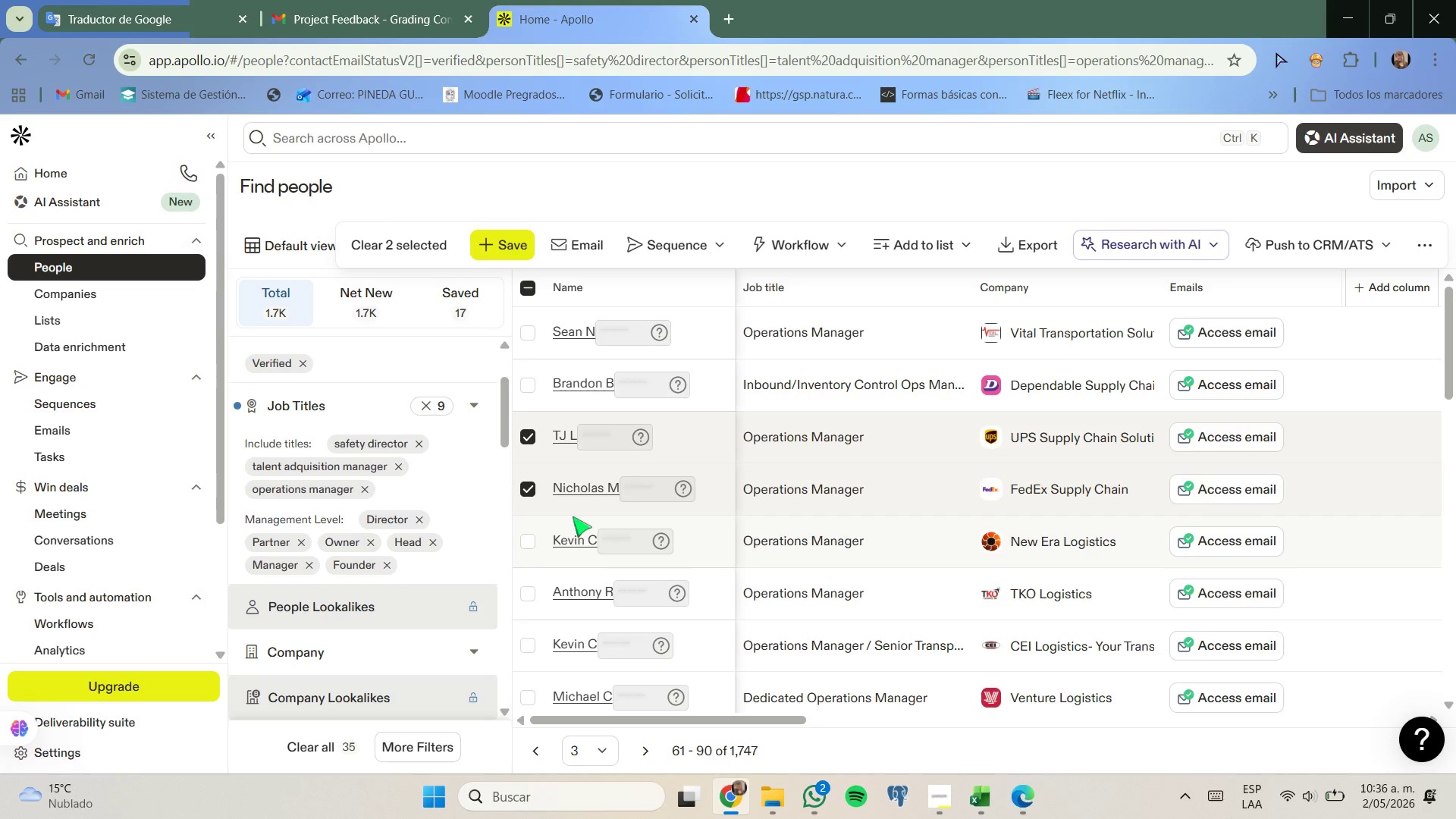 
scroll: coordinate [573, 516], scroll_direction: down, amount: 1.0
 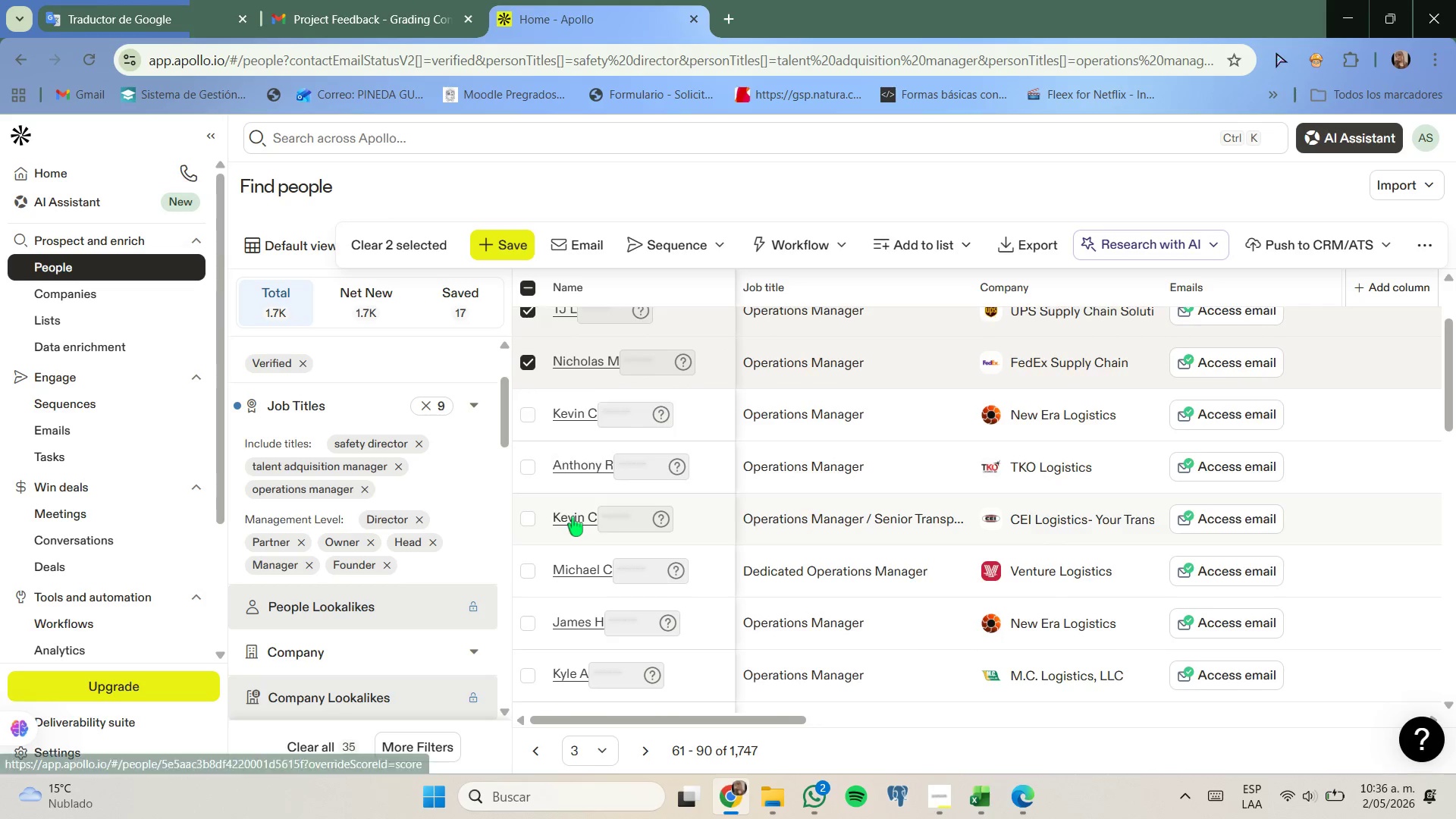 
scroll: coordinate [573, 516], scroll_direction: none, amount: 0.0
 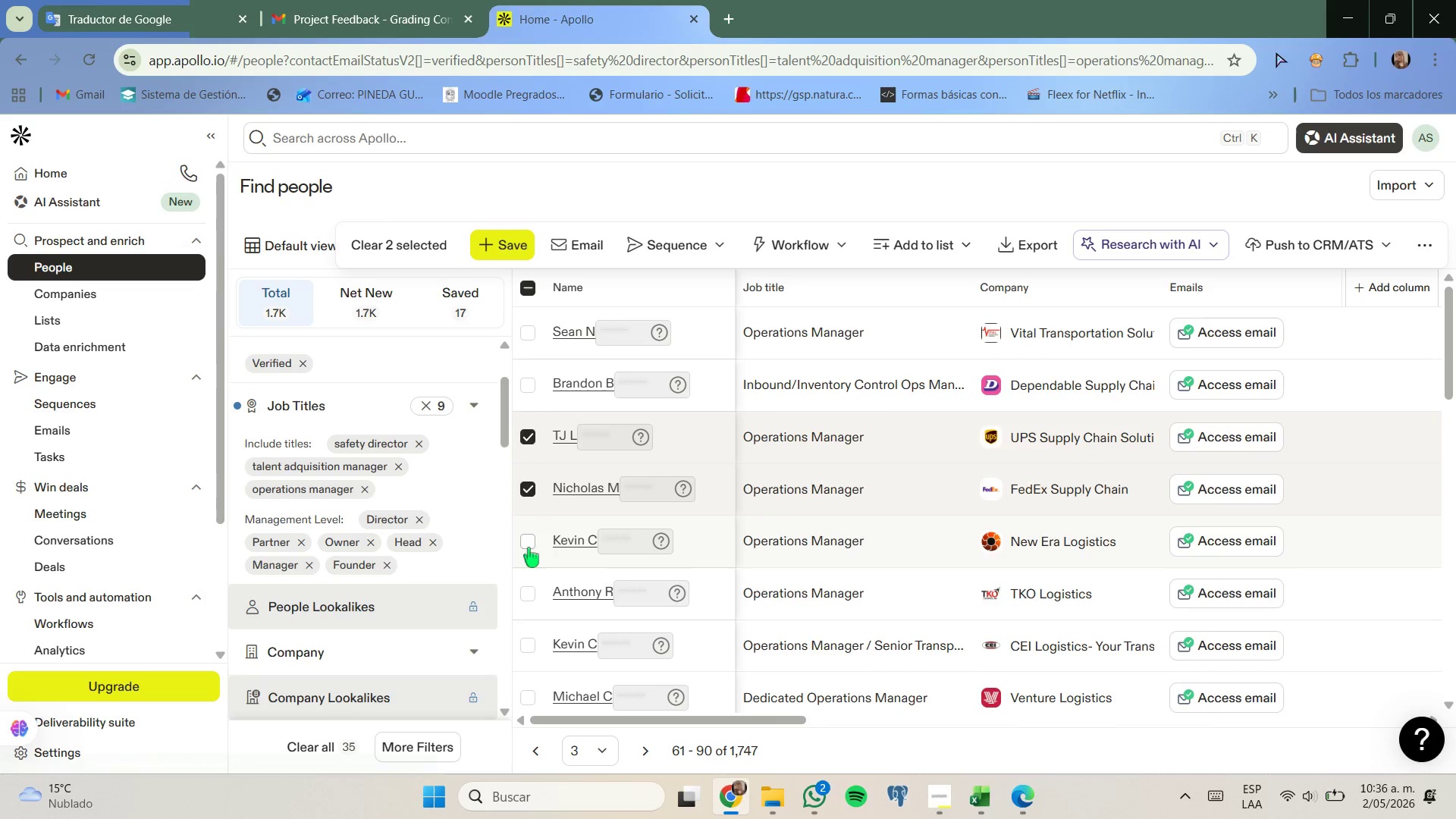 
left_click([528, 545])
 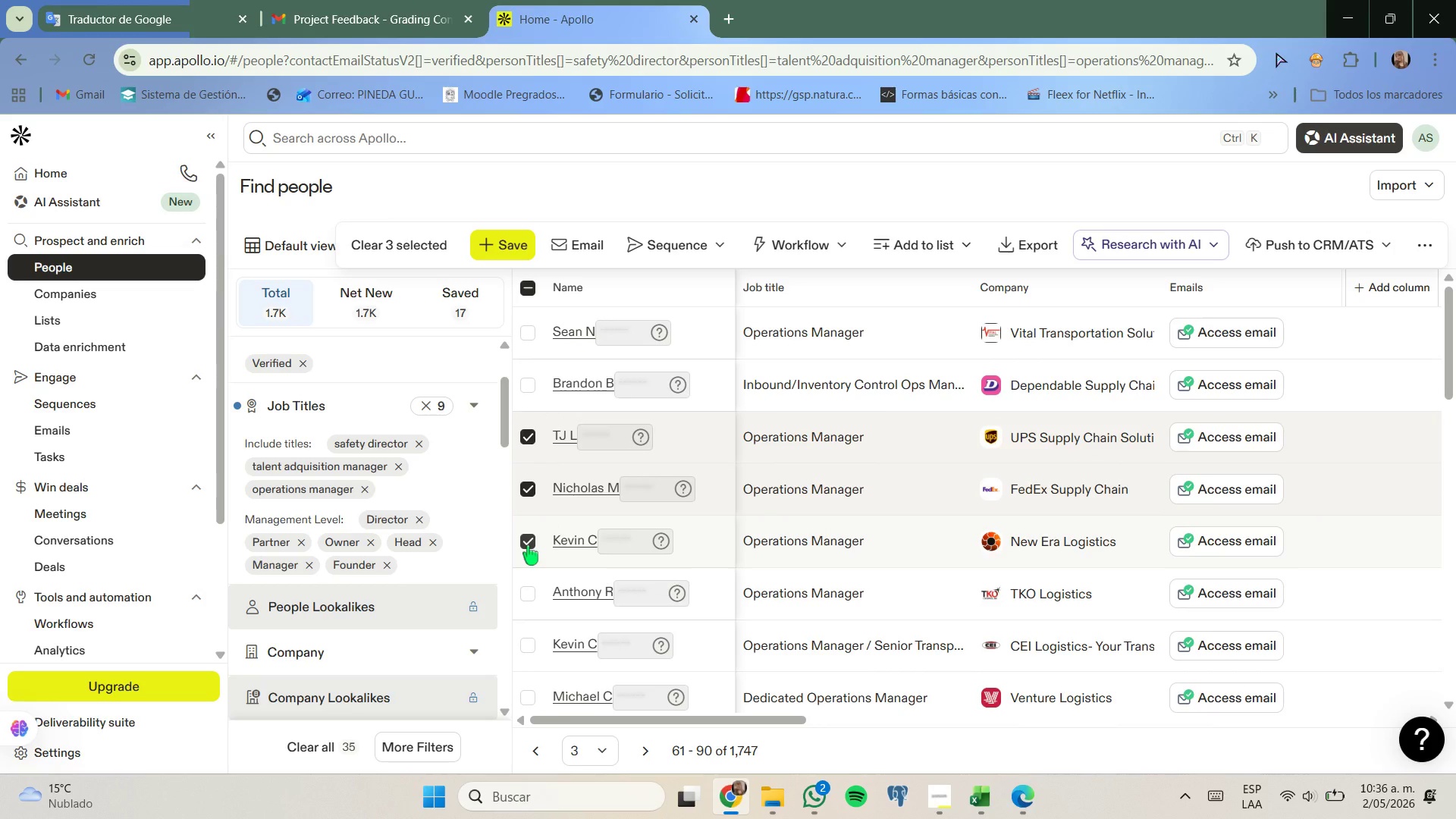 
scroll: coordinate [528, 545], scroll_direction: none, amount: 0.0
 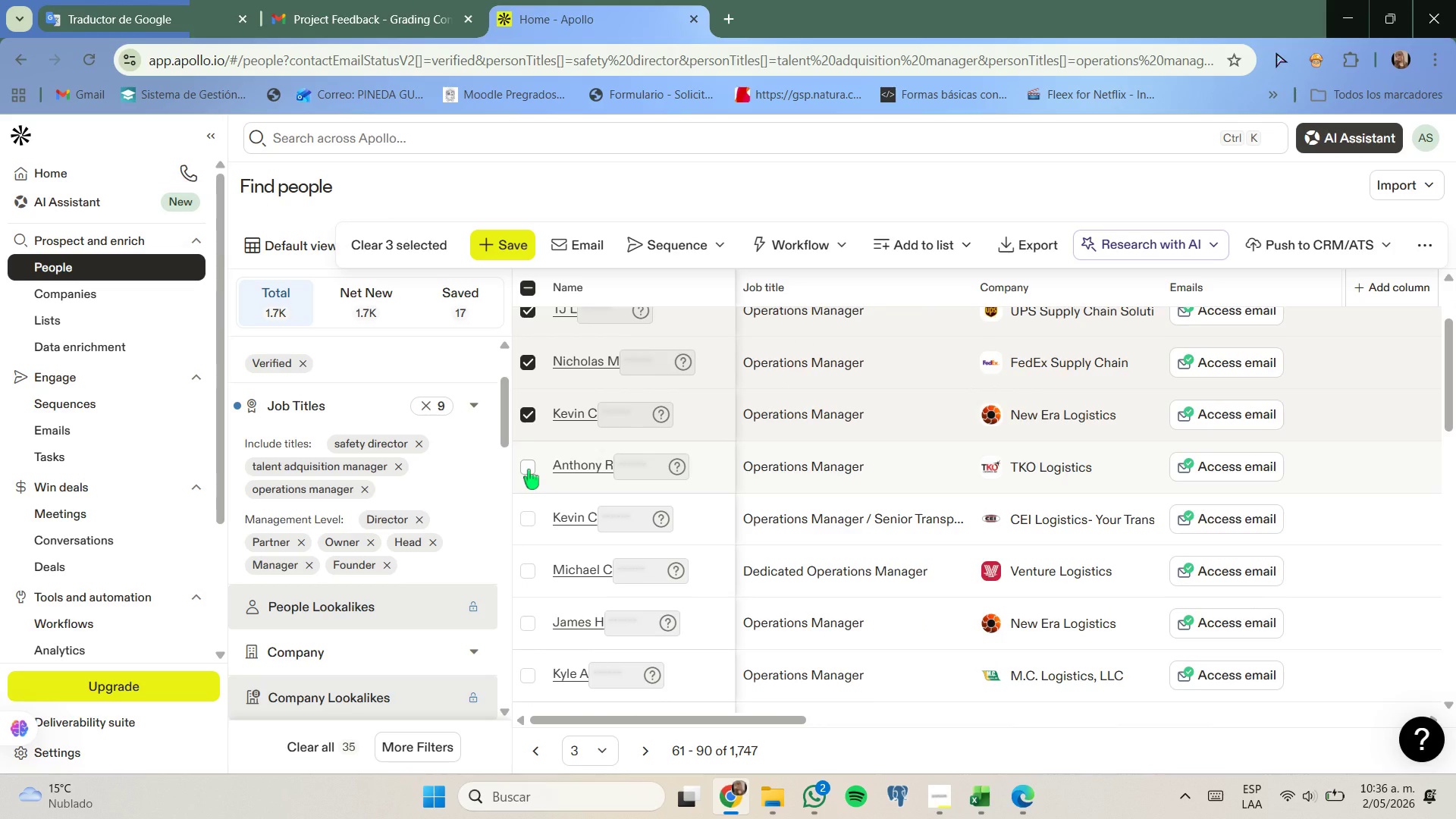 
left_click([529, 469])
 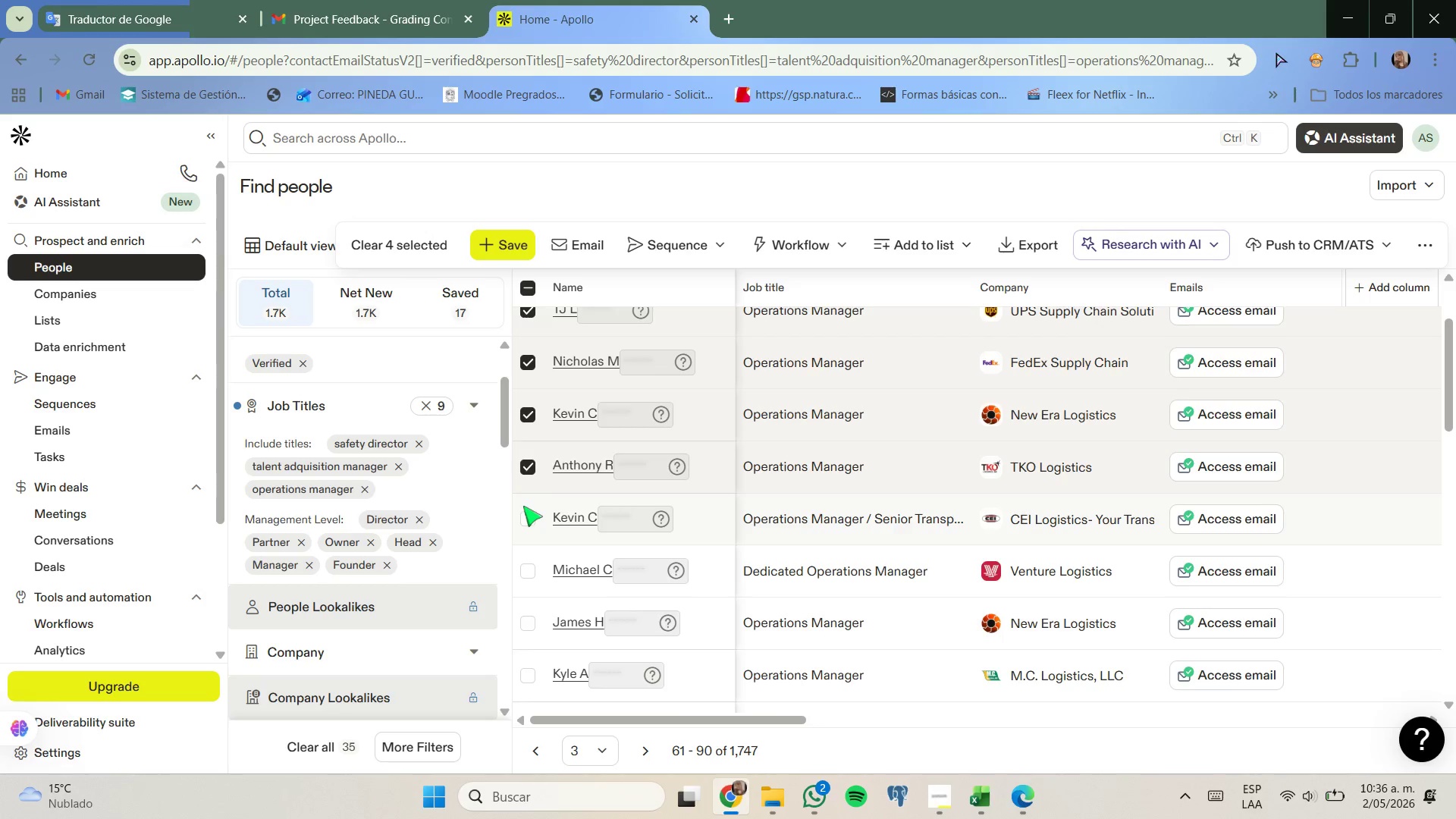 
mouse_move([802, 524])
 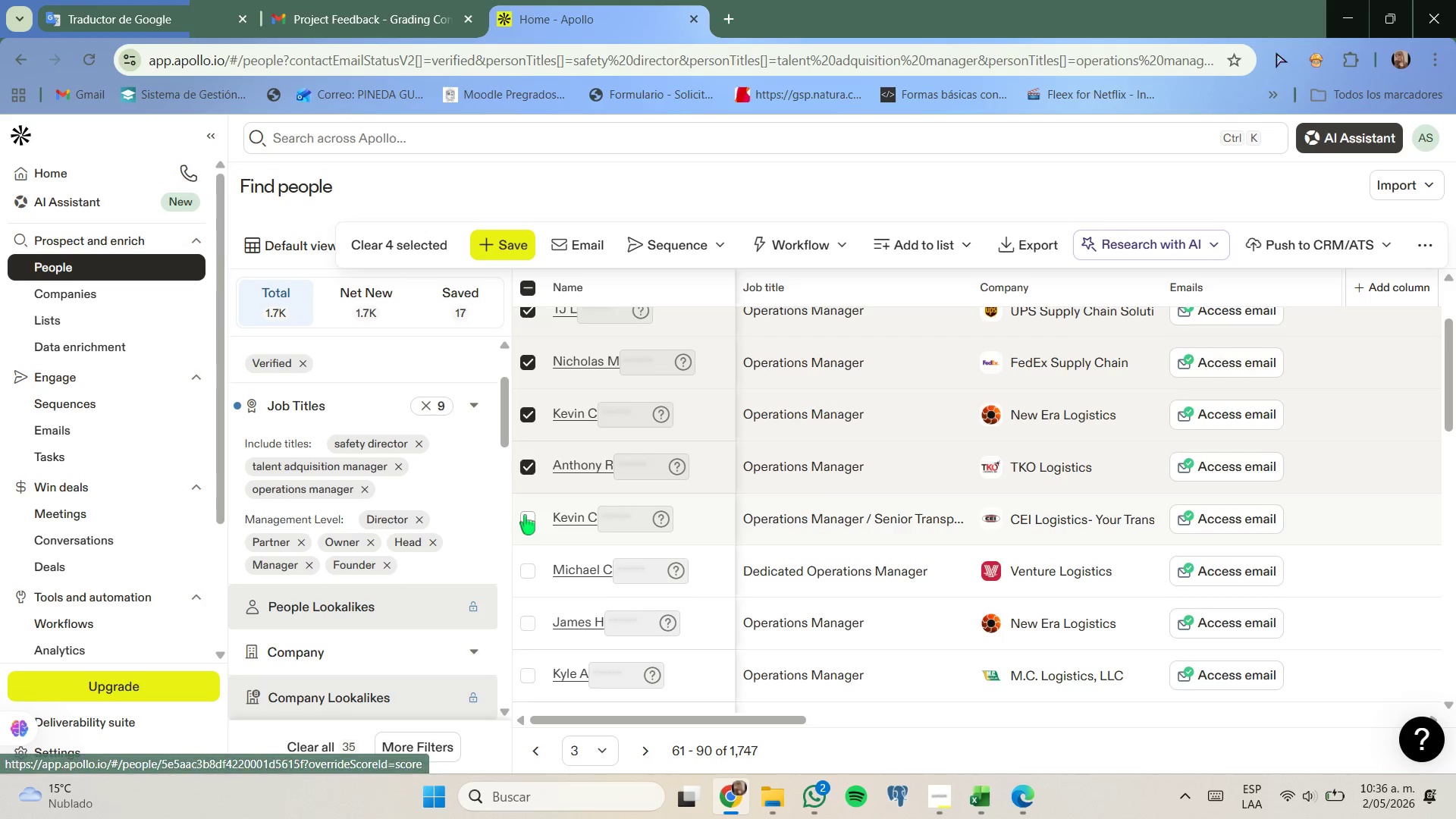 
left_click([525, 515])
 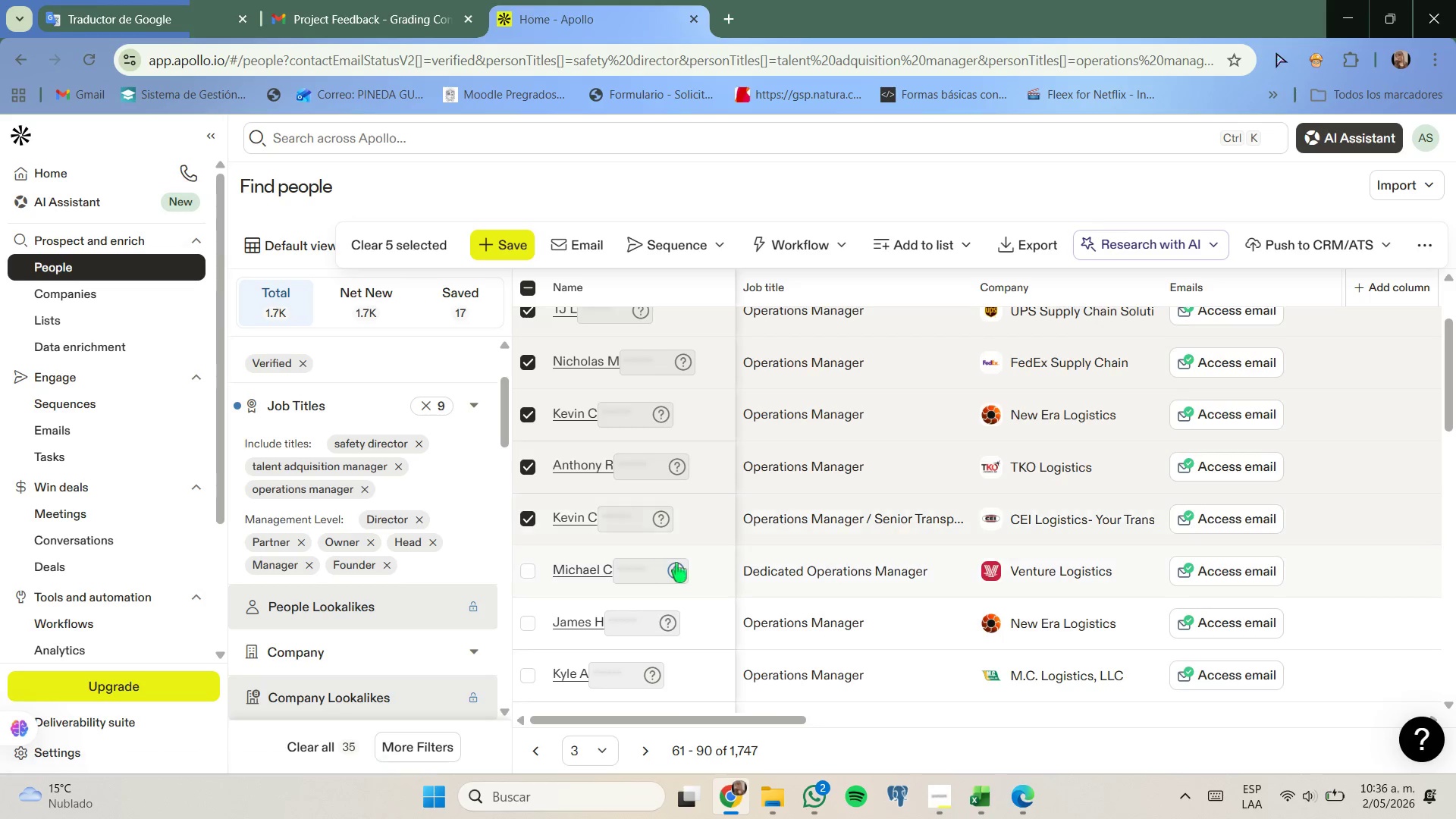 
scroll: coordinate [676, 563], scroll_direction: down, amount: 1.0